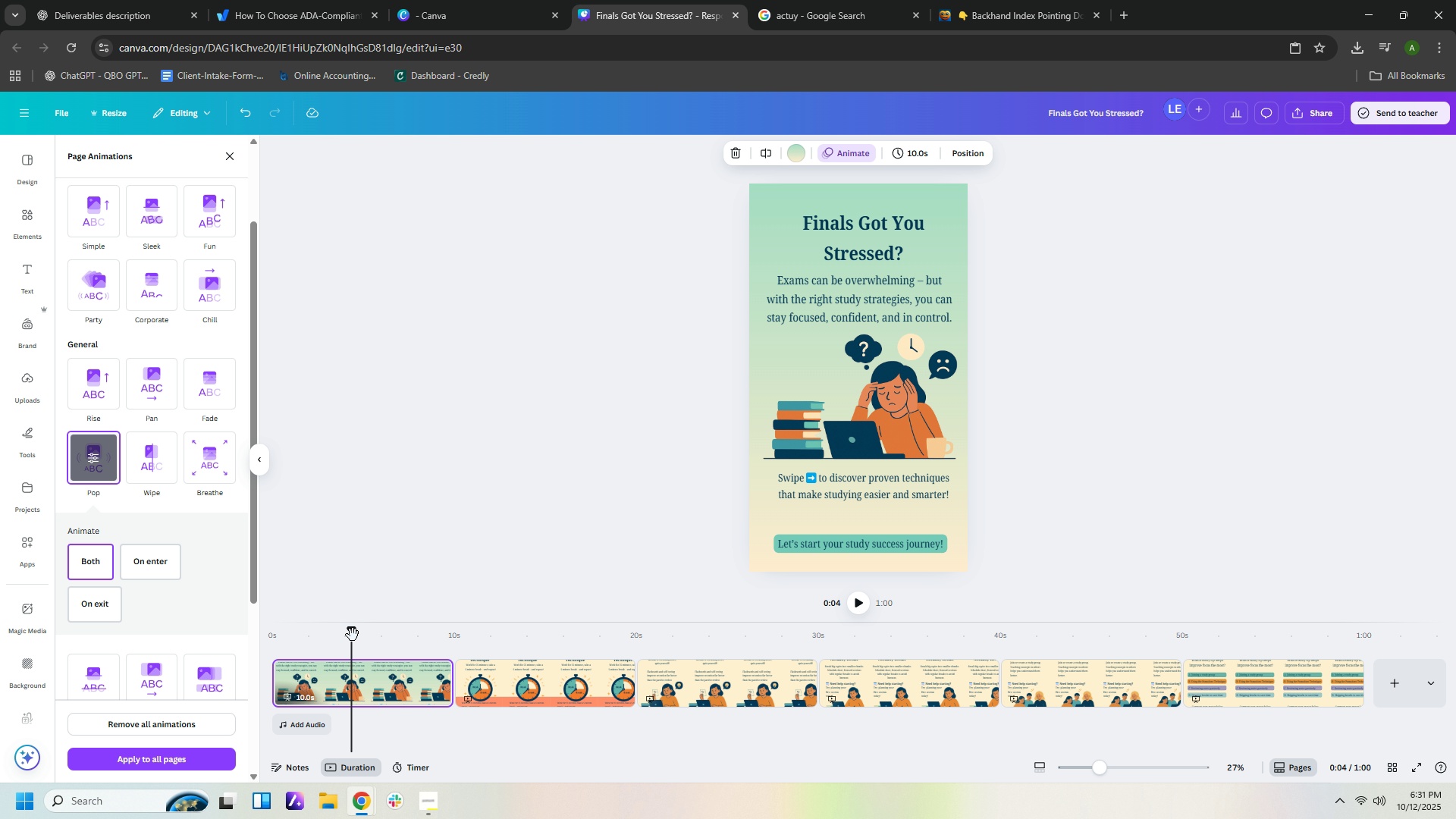 
left_click_drag(start_coordinate=[353, 635], to_coordinate=[246, 628])
 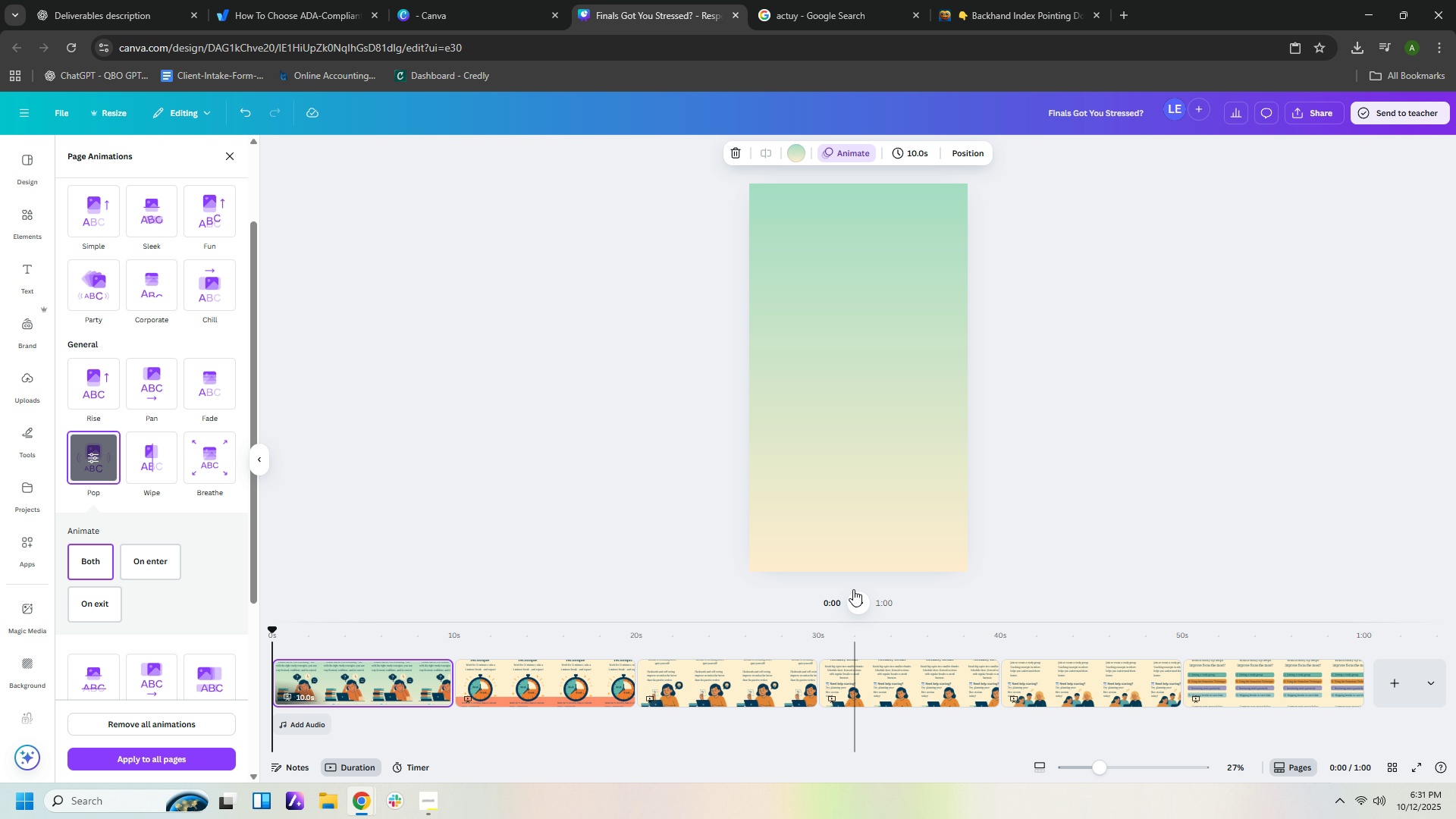 
left_click([864, 601])
 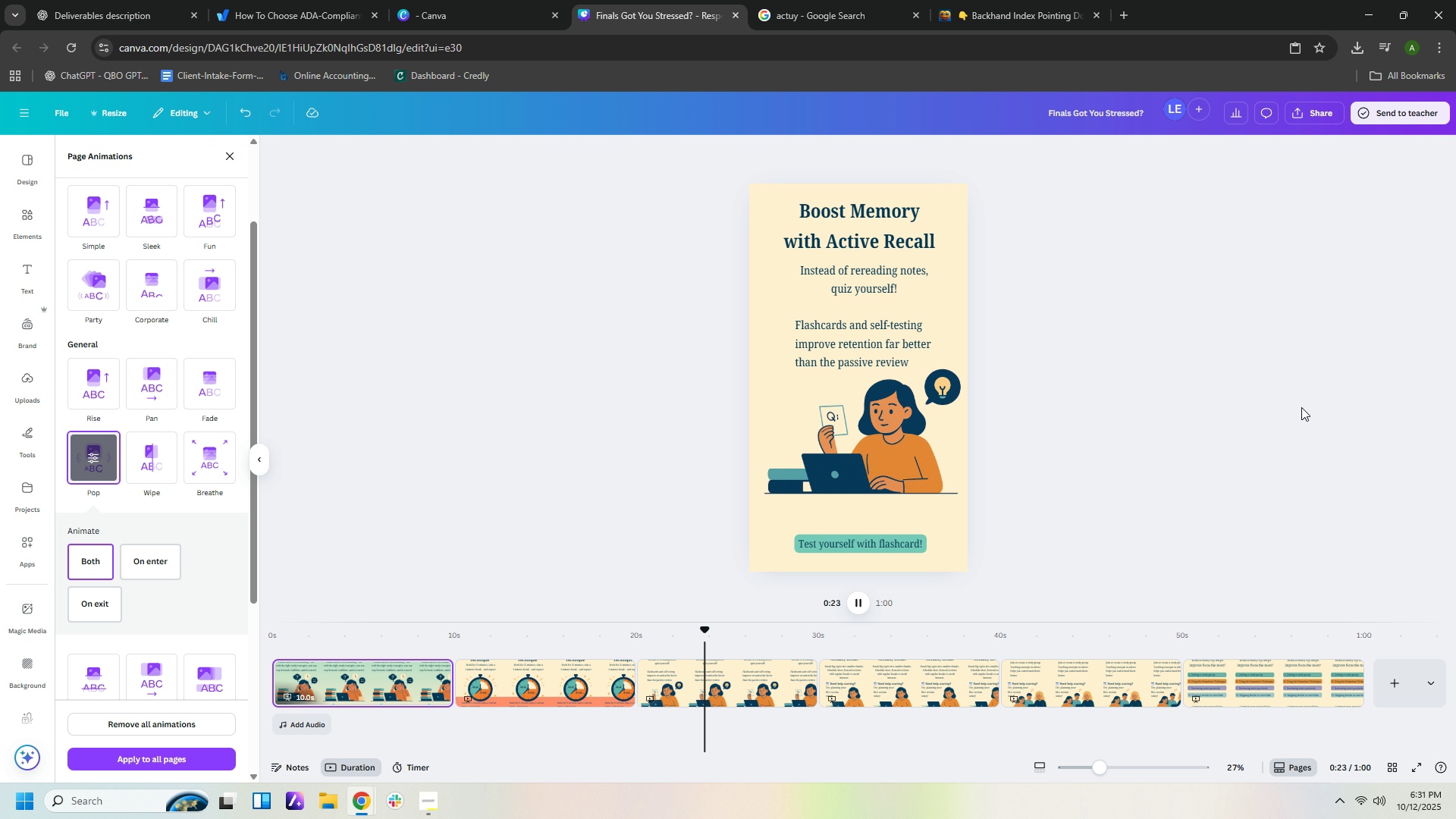 
wait(28.73)
 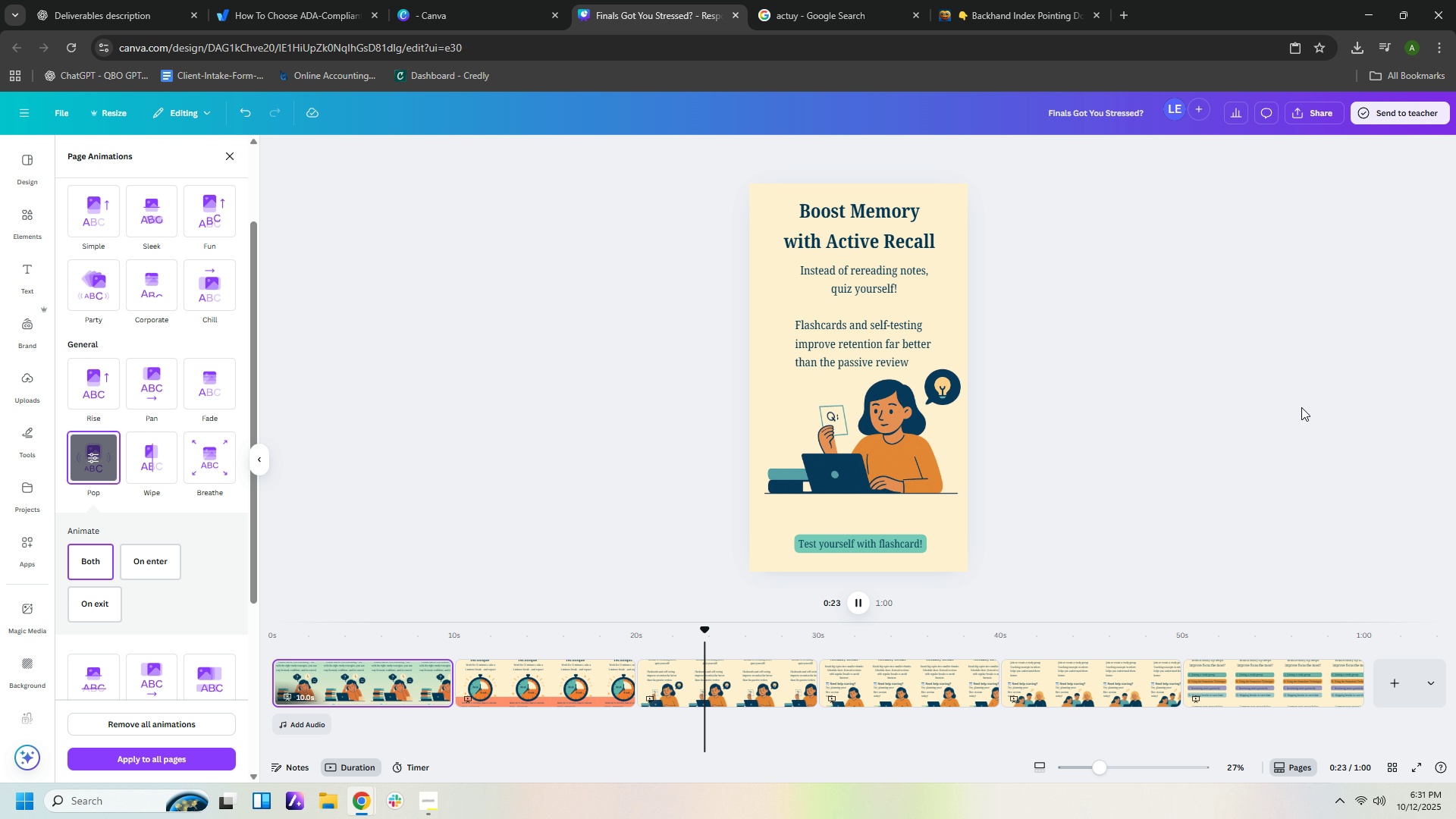 
left_click([886, 349])
 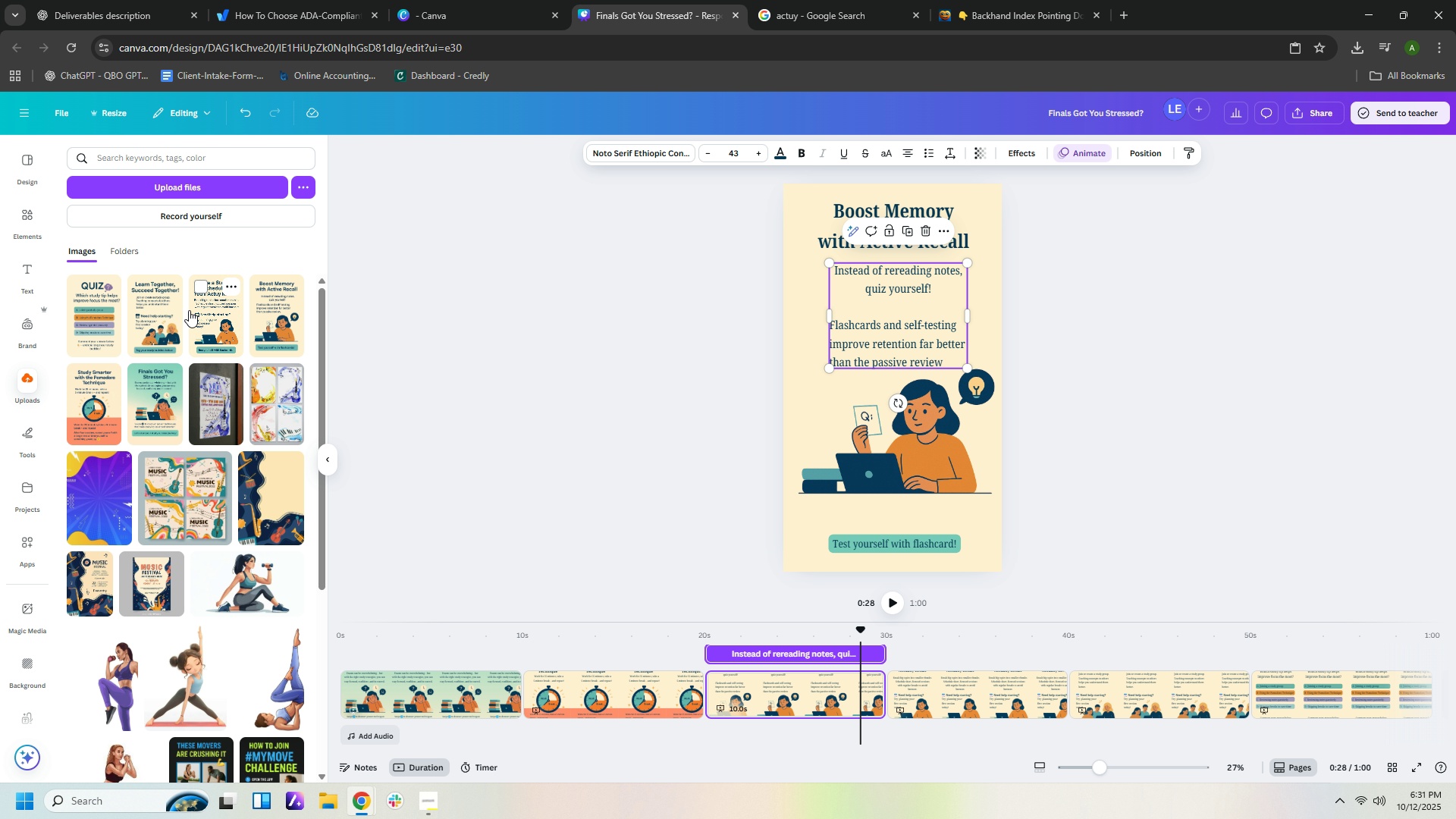 
left_click([209, 311])
 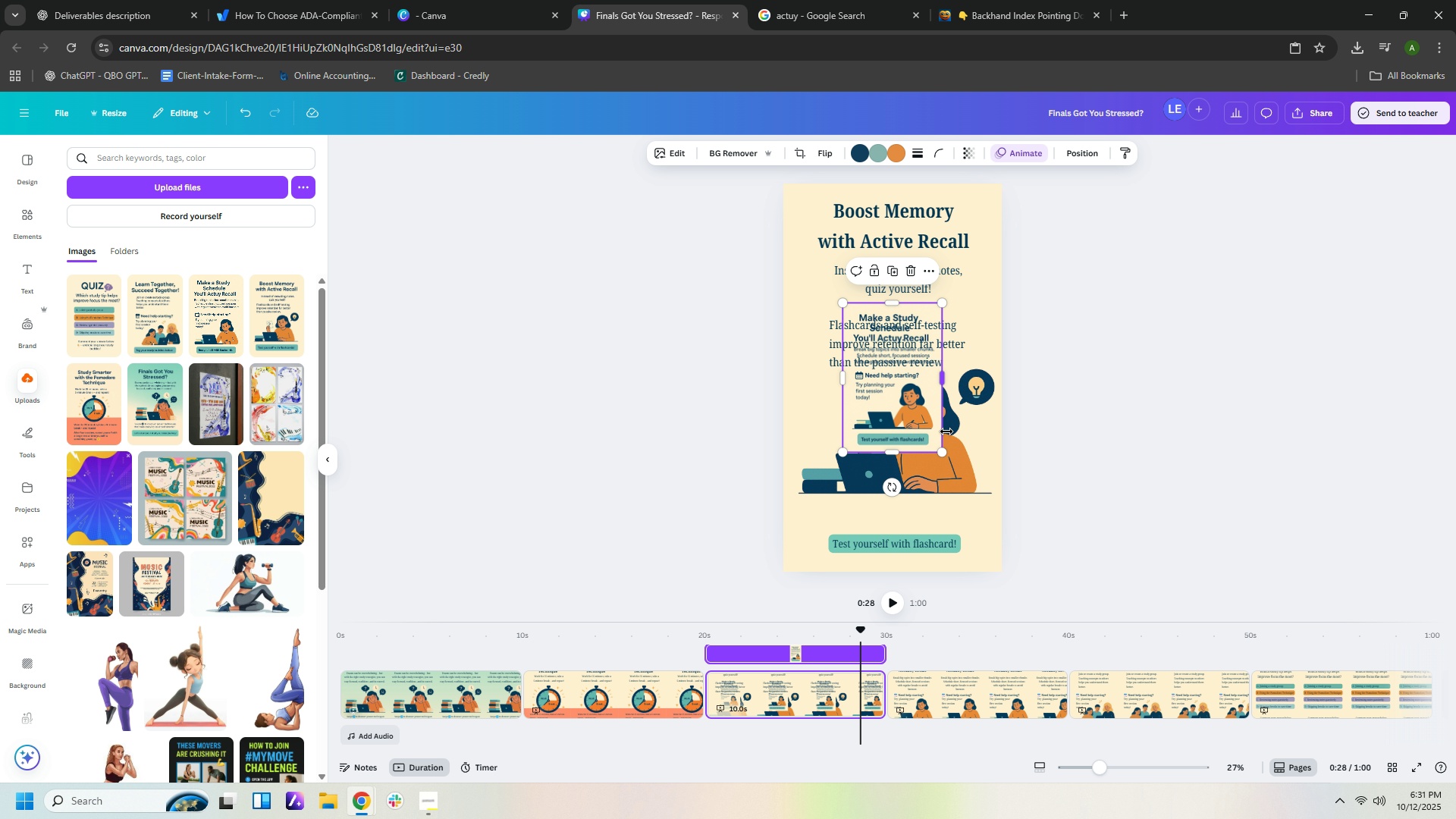 
left_click_drag(start_coordinate=[943, 453], to_coordinate=[999, 544])
 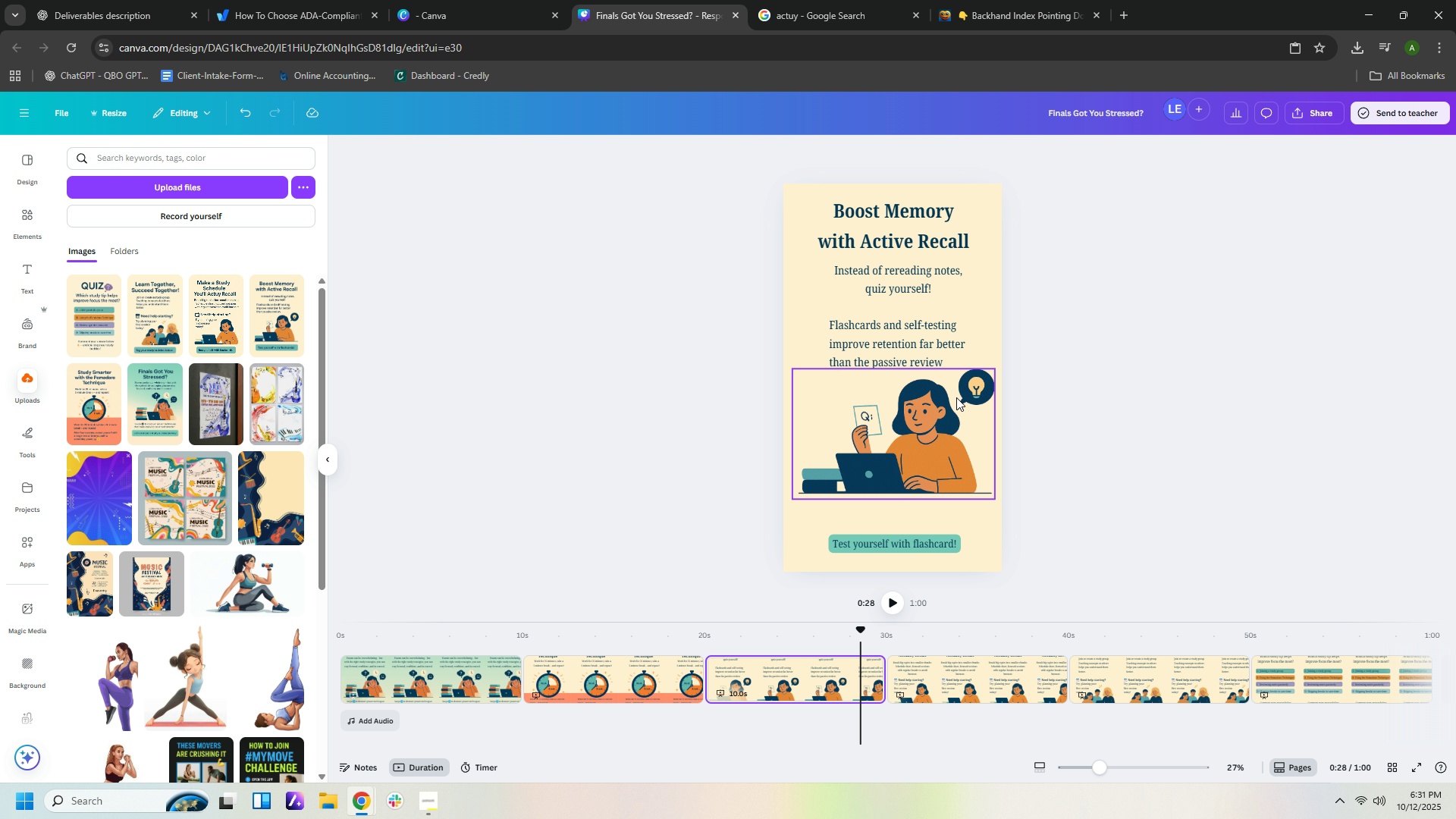 
key(Delete)
 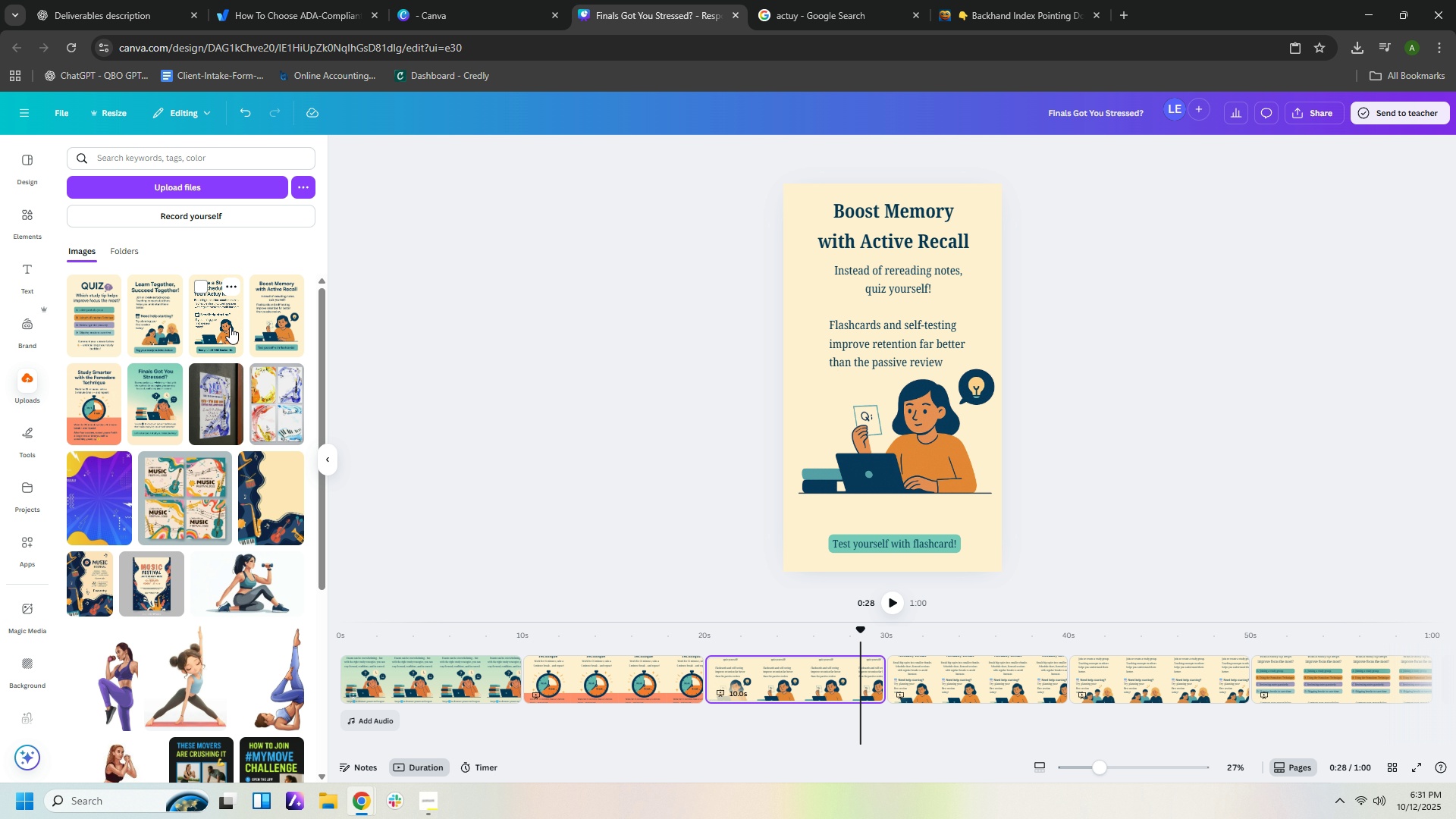 
left_click([290, 313])
 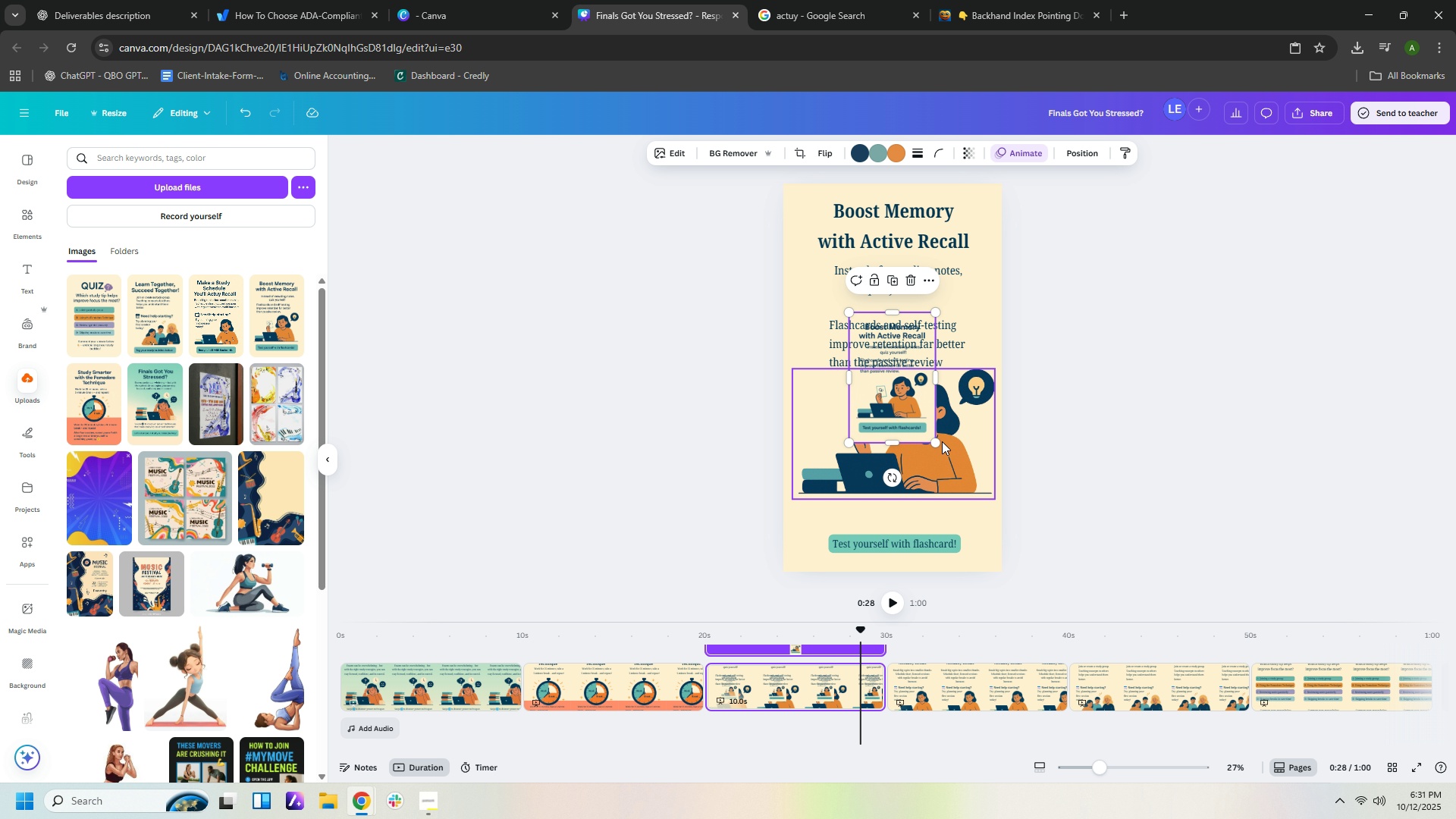 
left_click_drag(start_coordinate=[935, 441], to_coordinate=[1056, 544])
 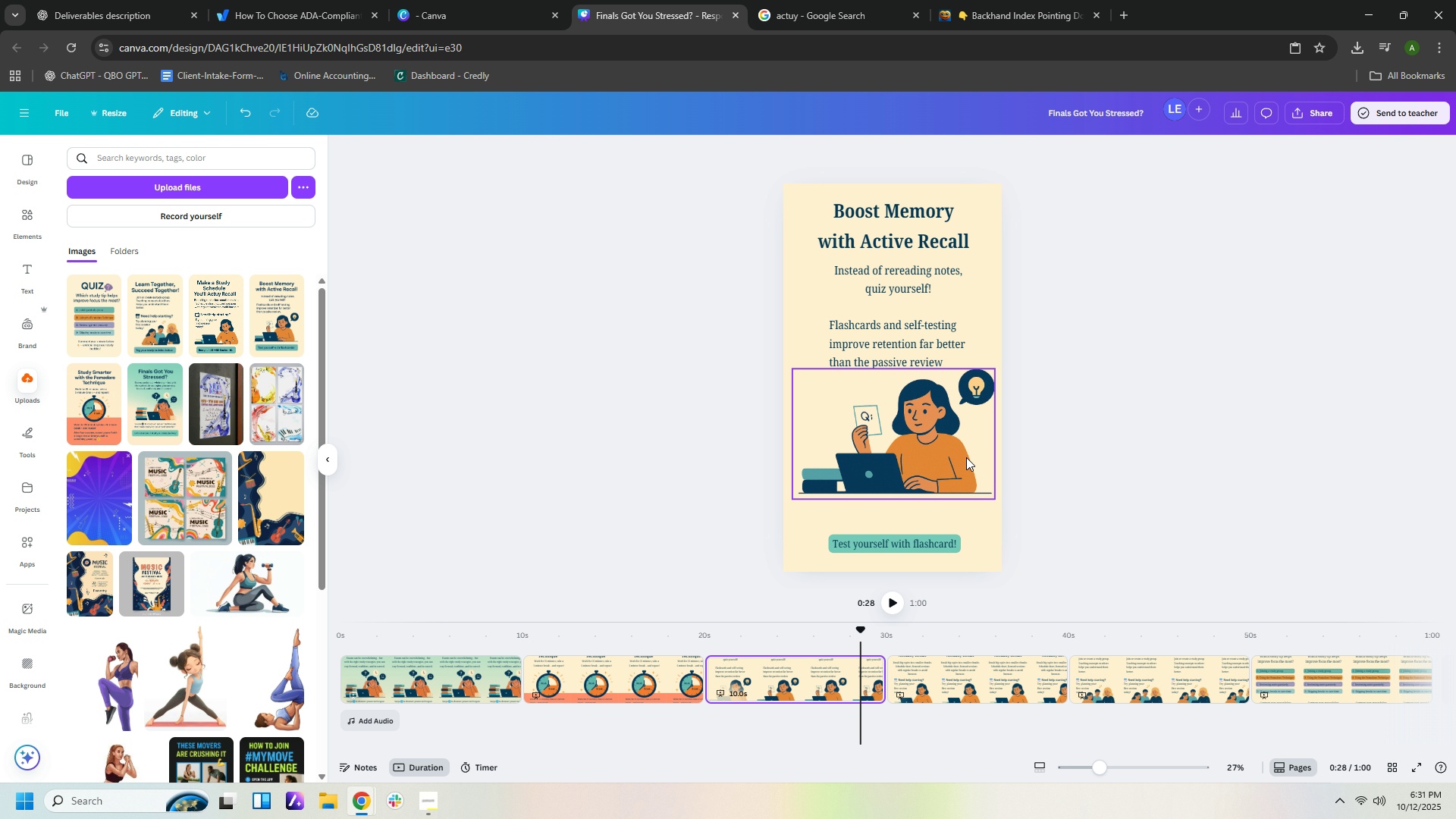 
left_click([982, 474])
 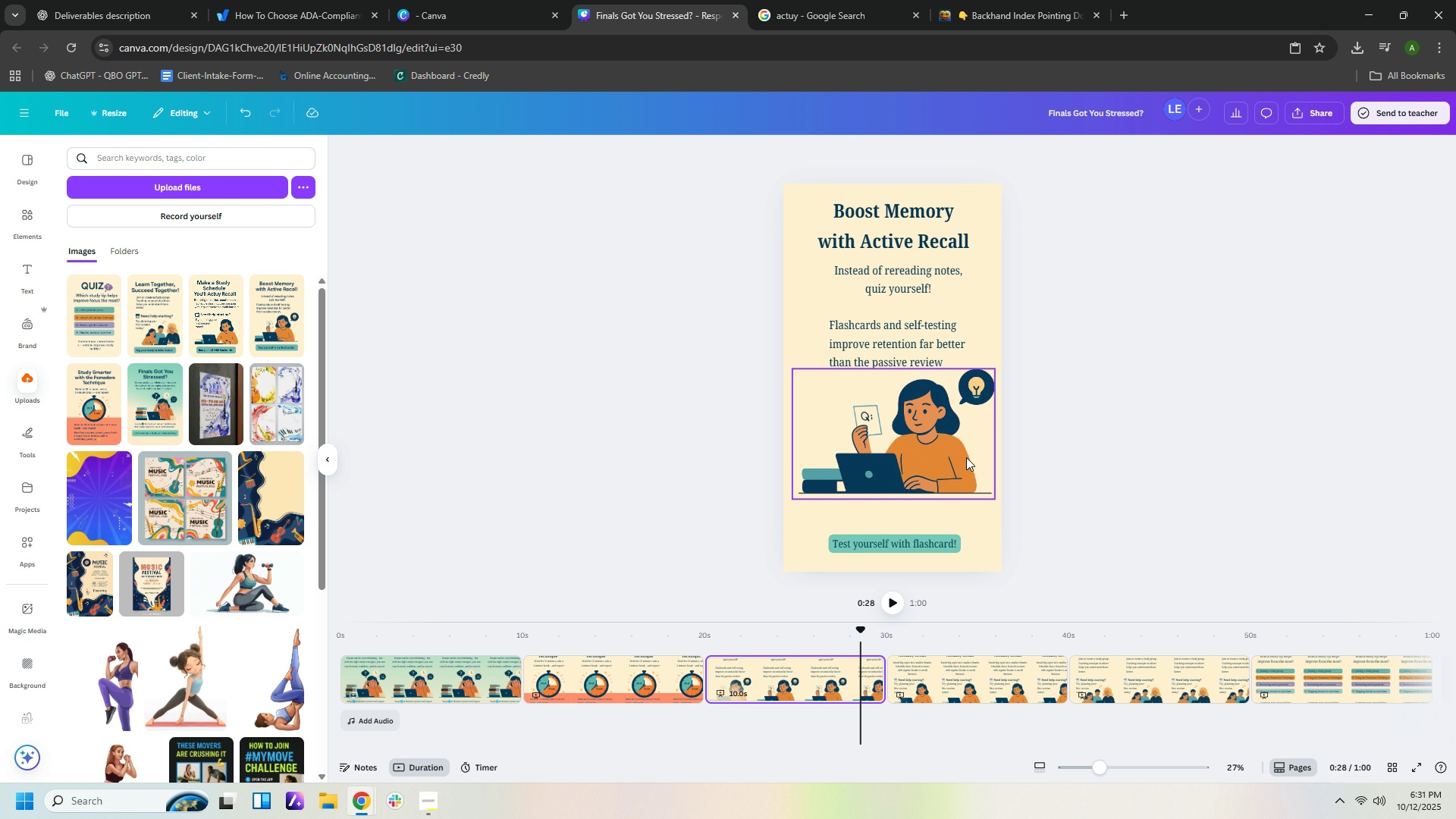 
key(Delete)
 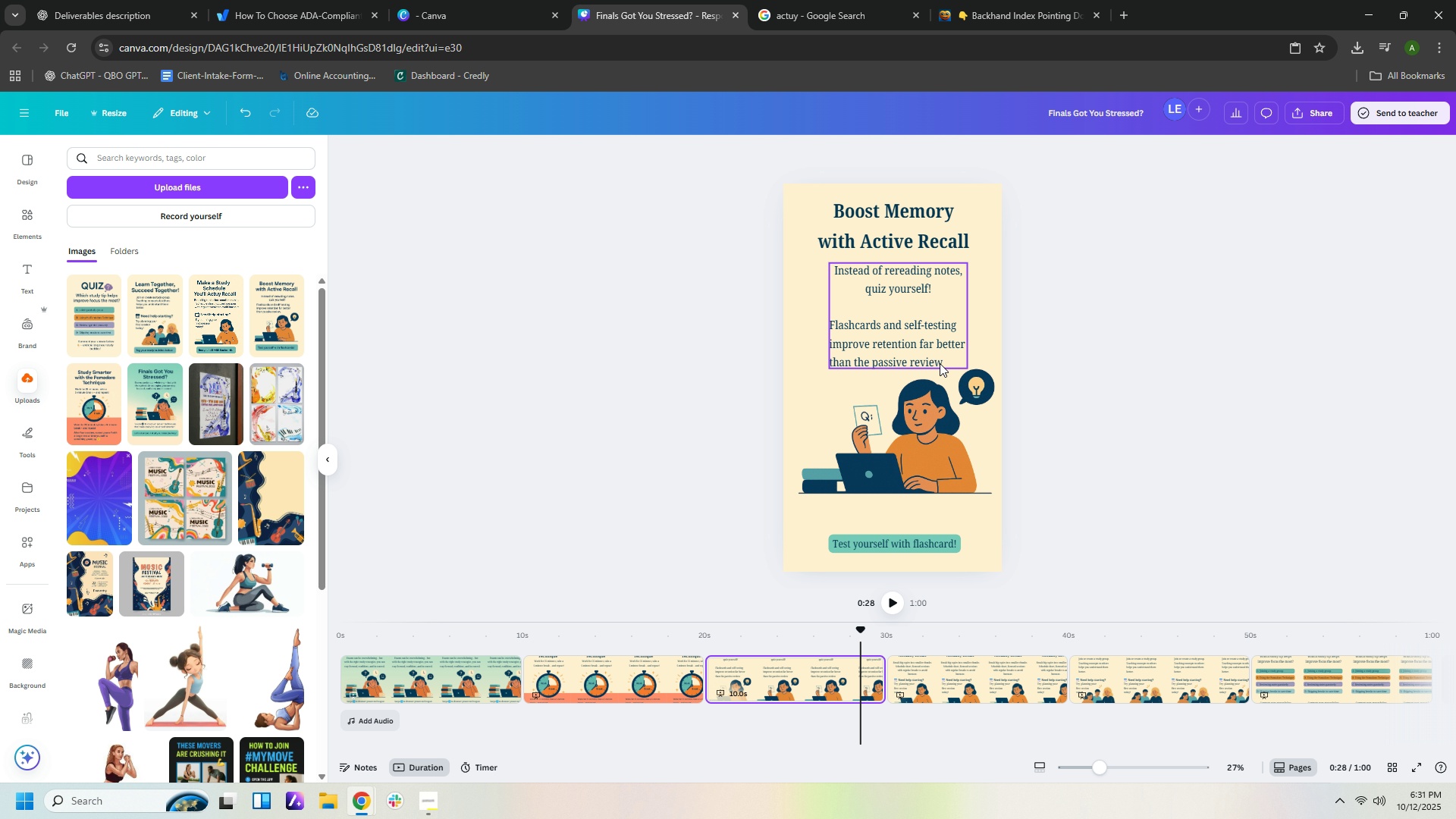 
left_click([940, 363])
 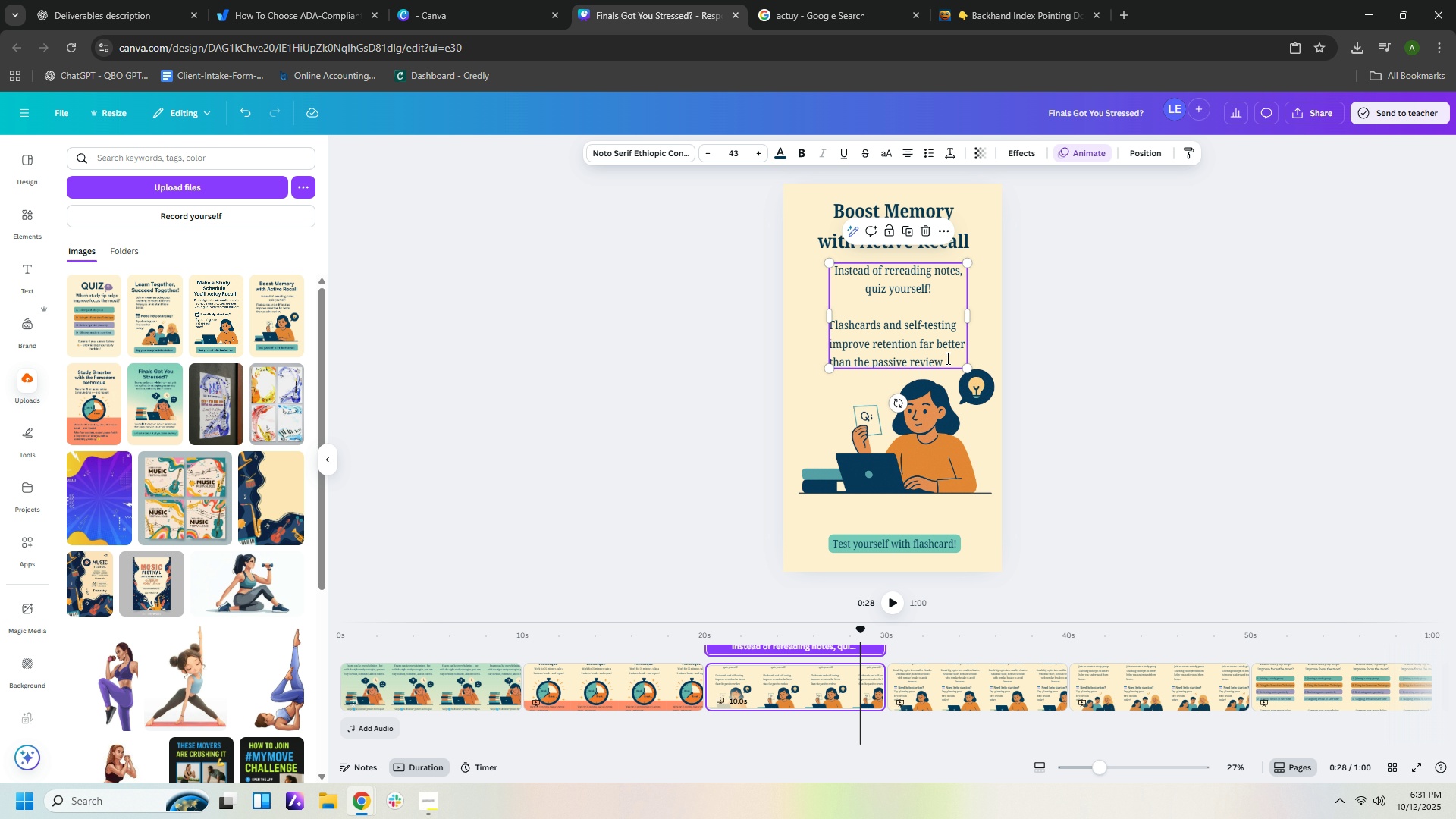 
left_click([946, 358])
 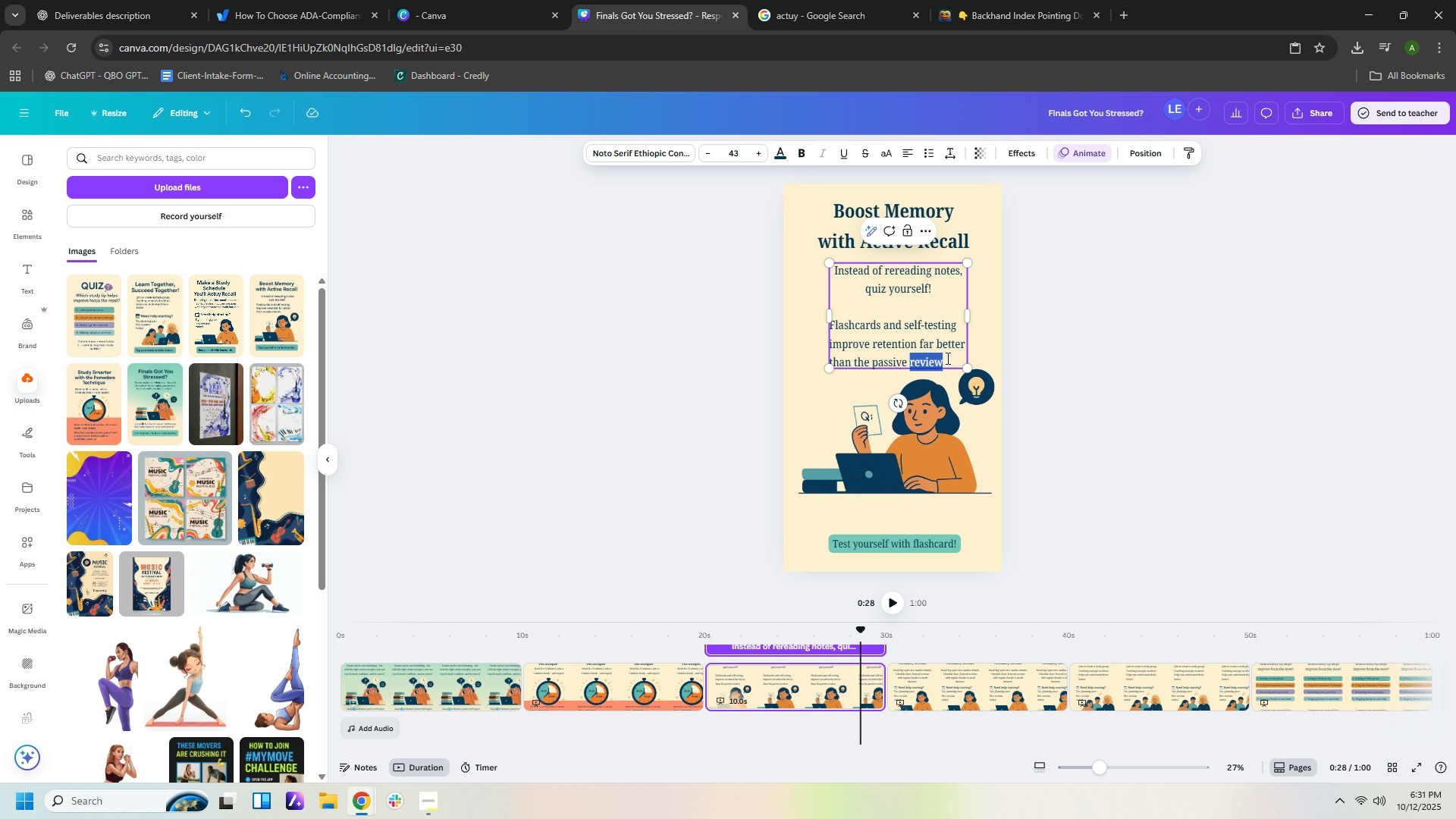 
left_click([946, 358])
 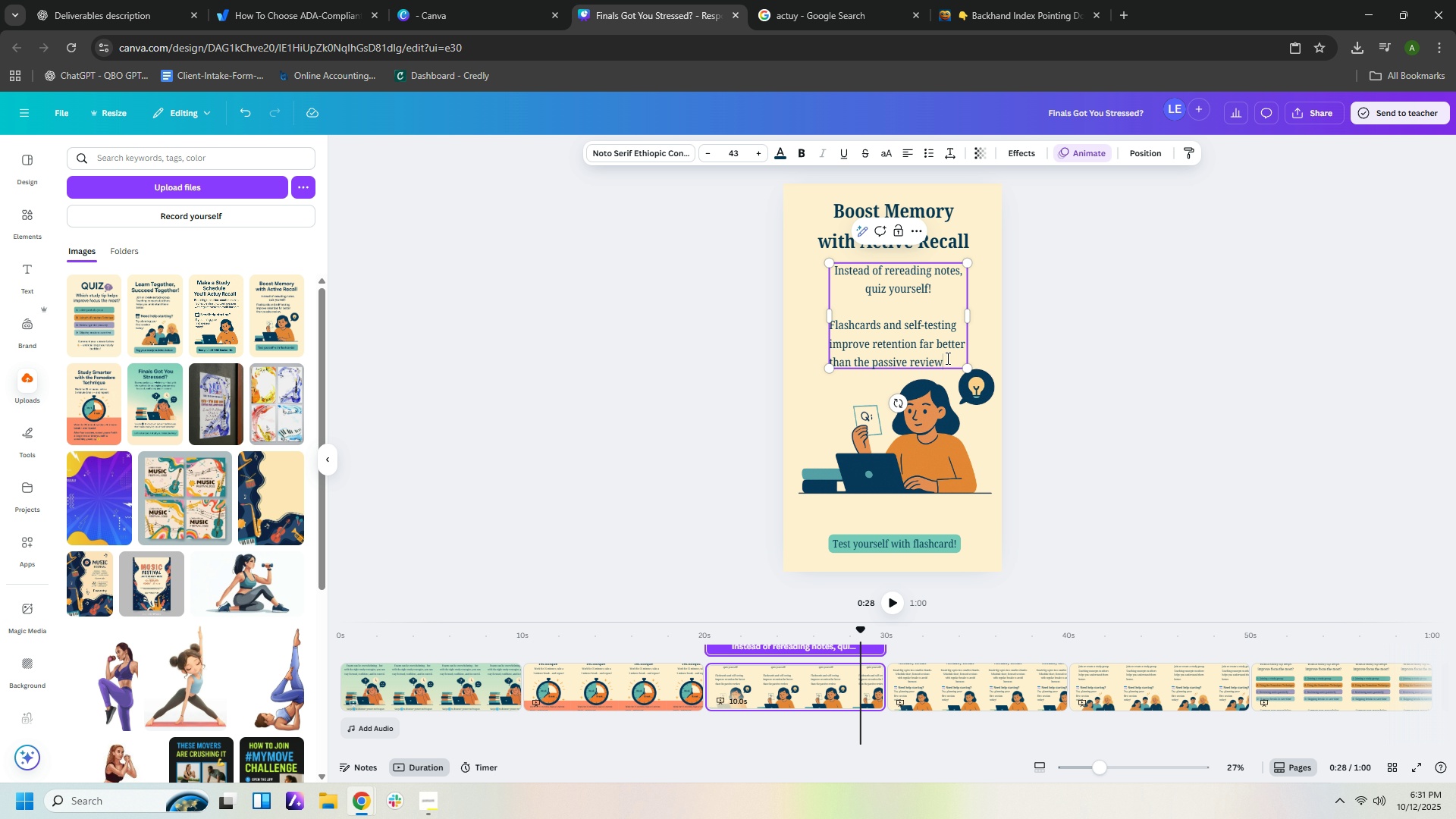 
left_click([946, 358])
 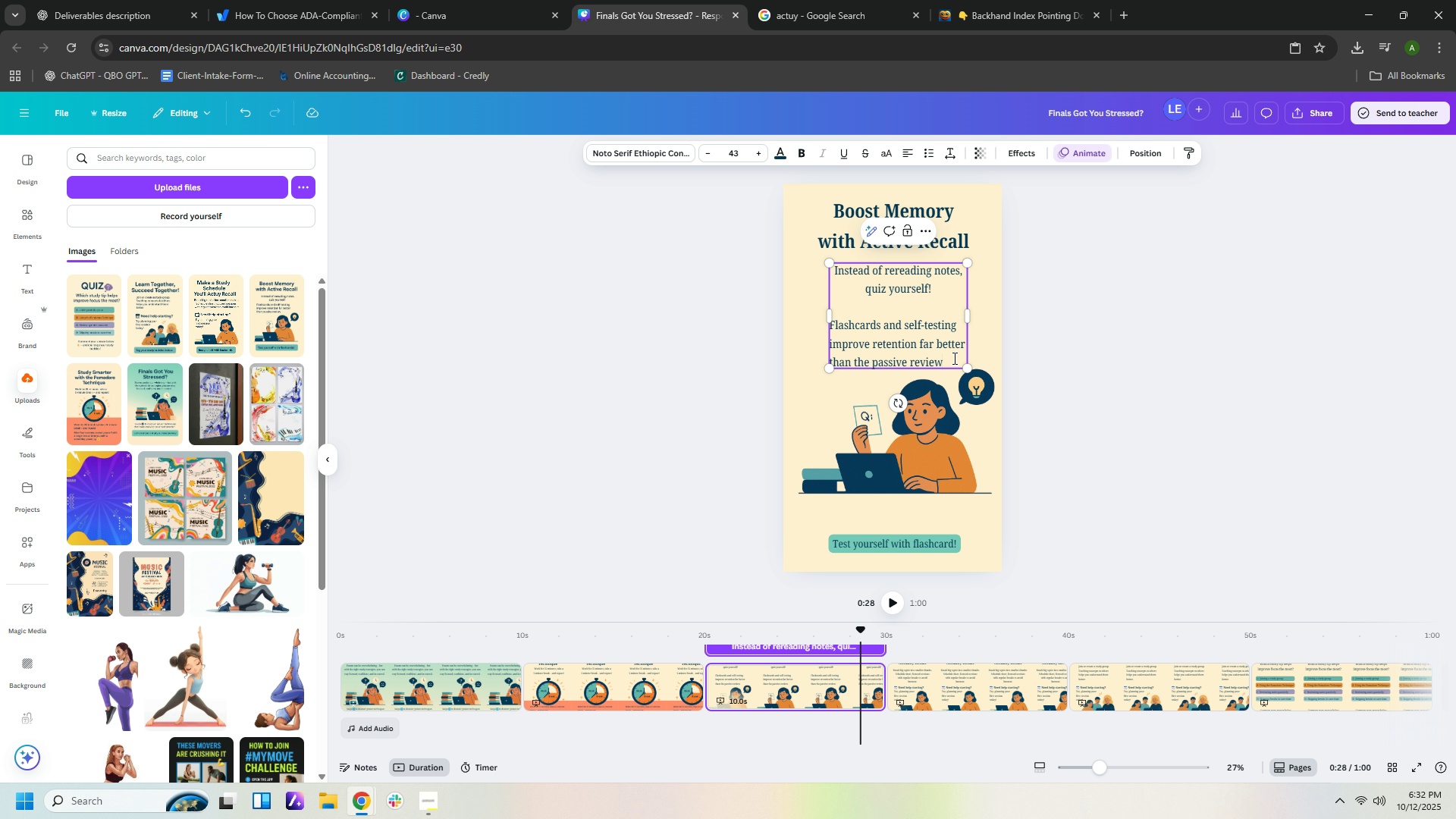 
key(Period)
 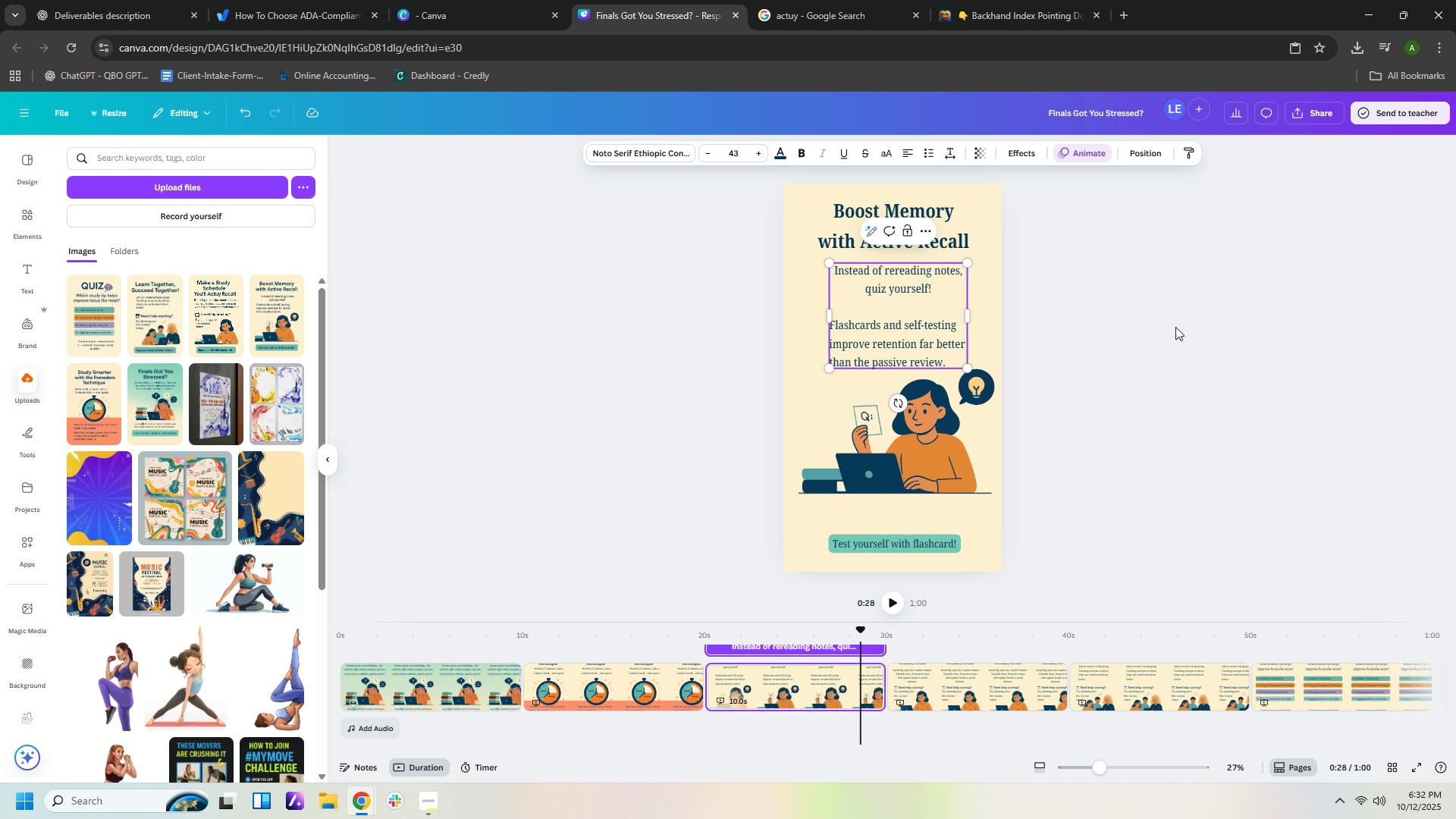 
left_click([1174, 334])
 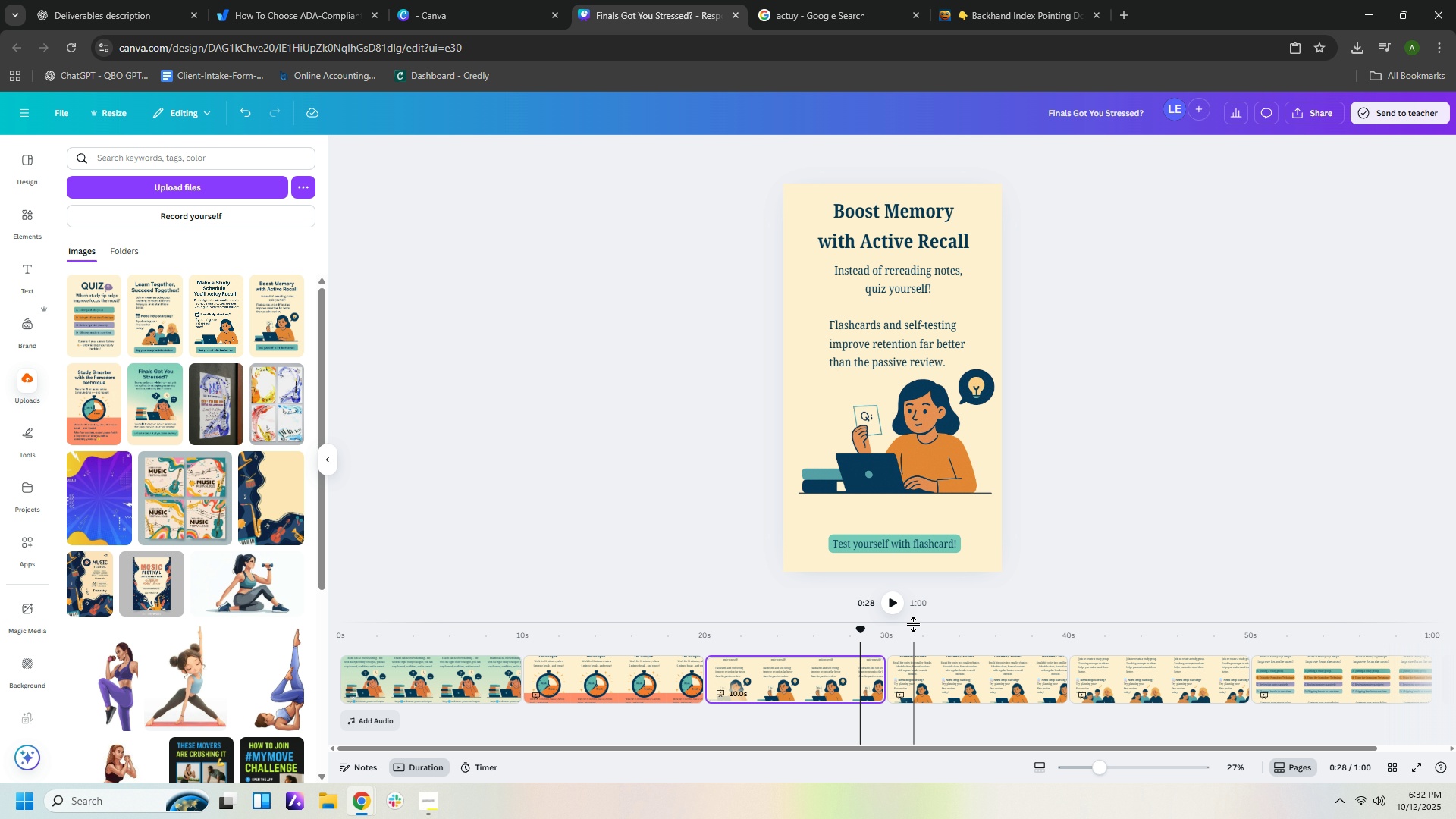 
left_click([892, 607])
 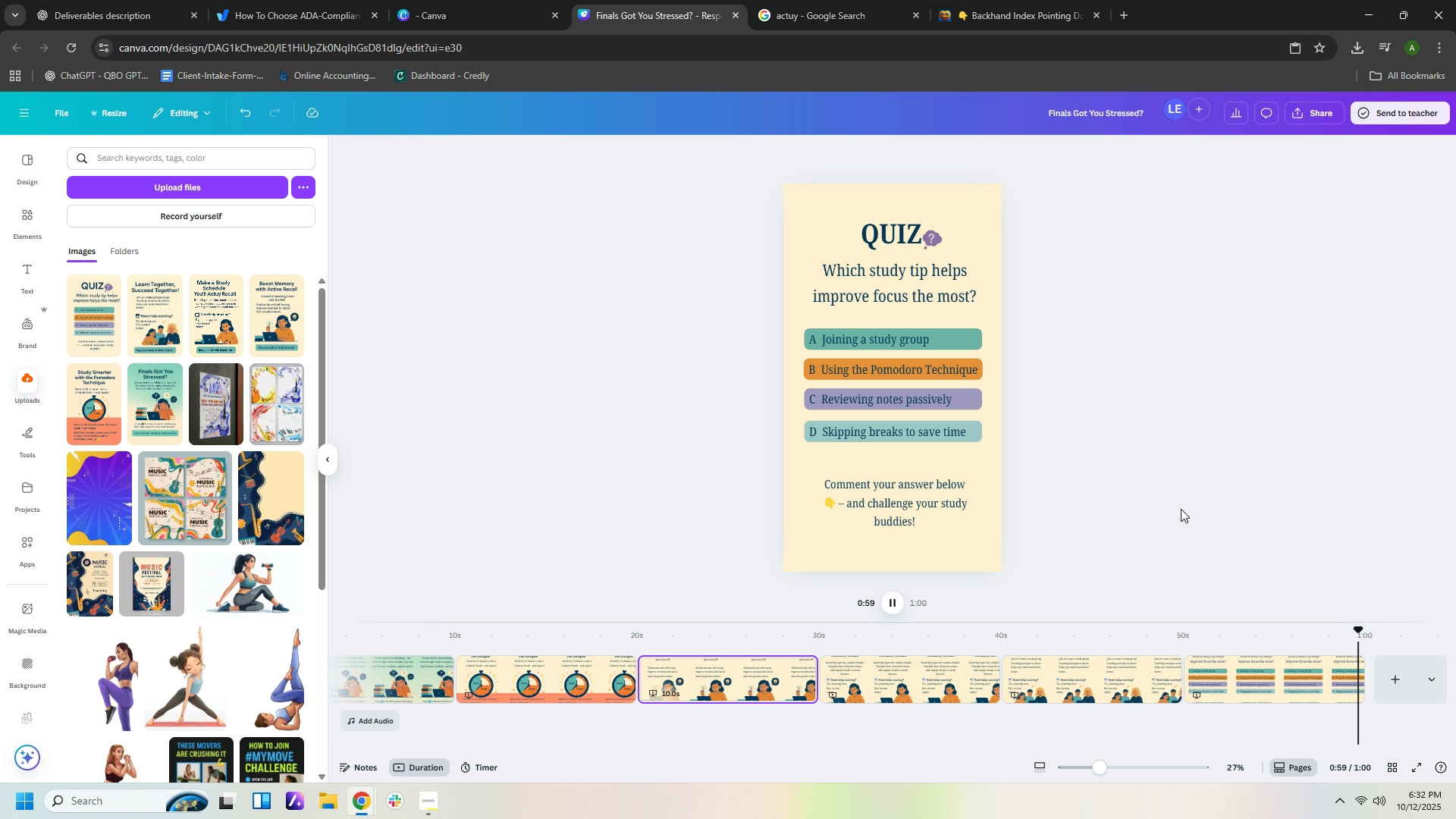 
wait(36.11)
 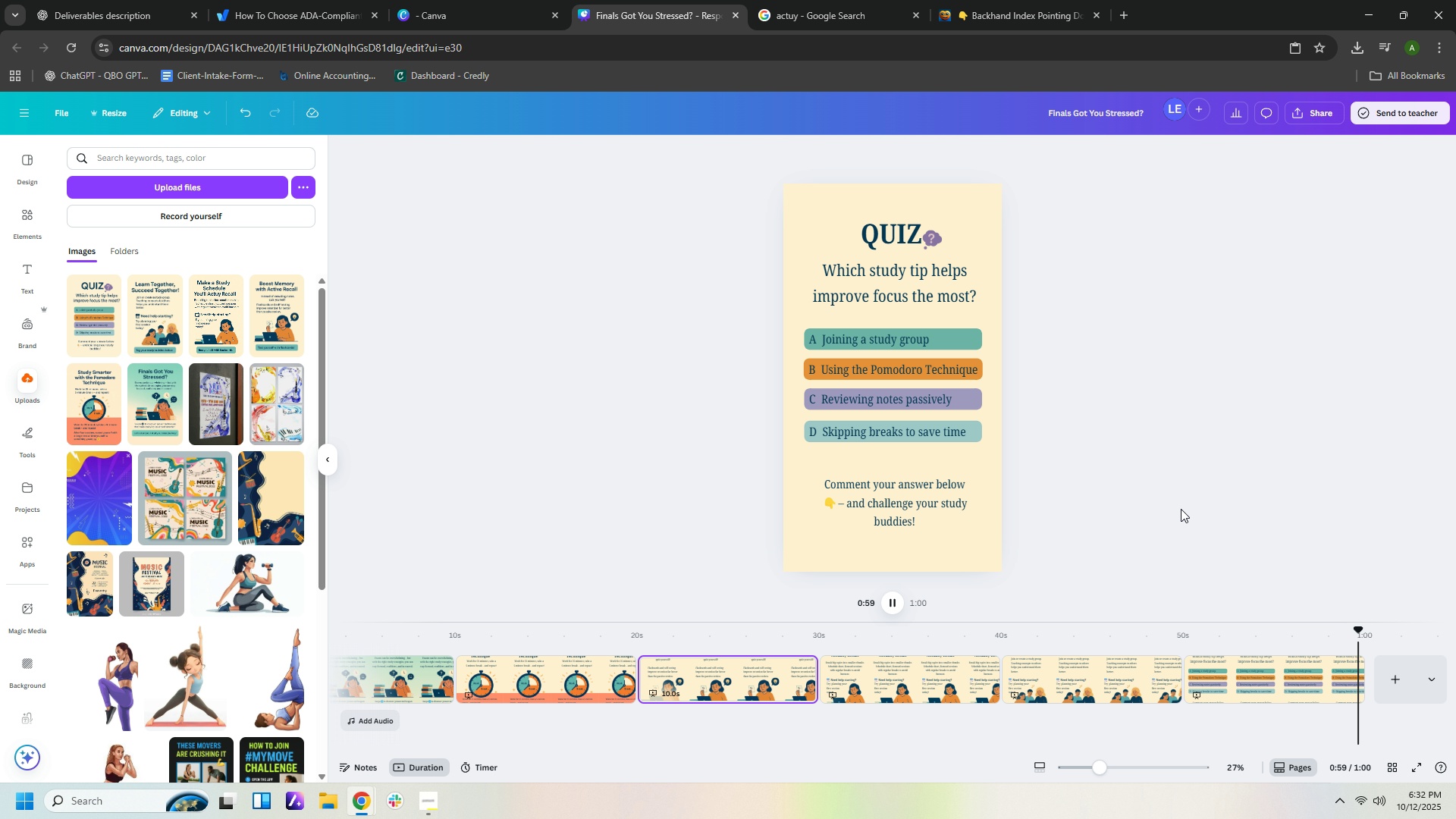 
left_click([432, 803])